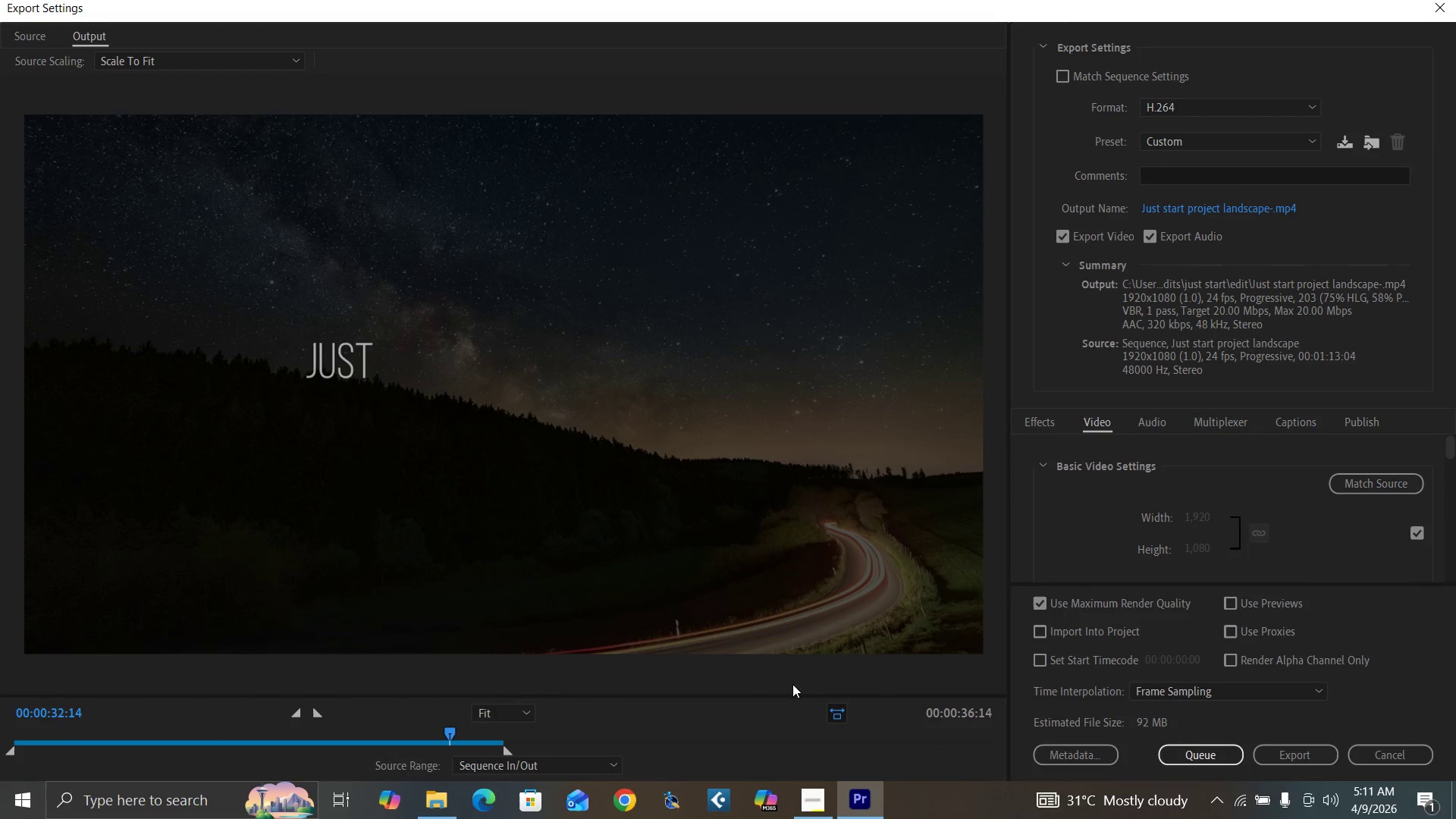 
left_click([1252, 208])
 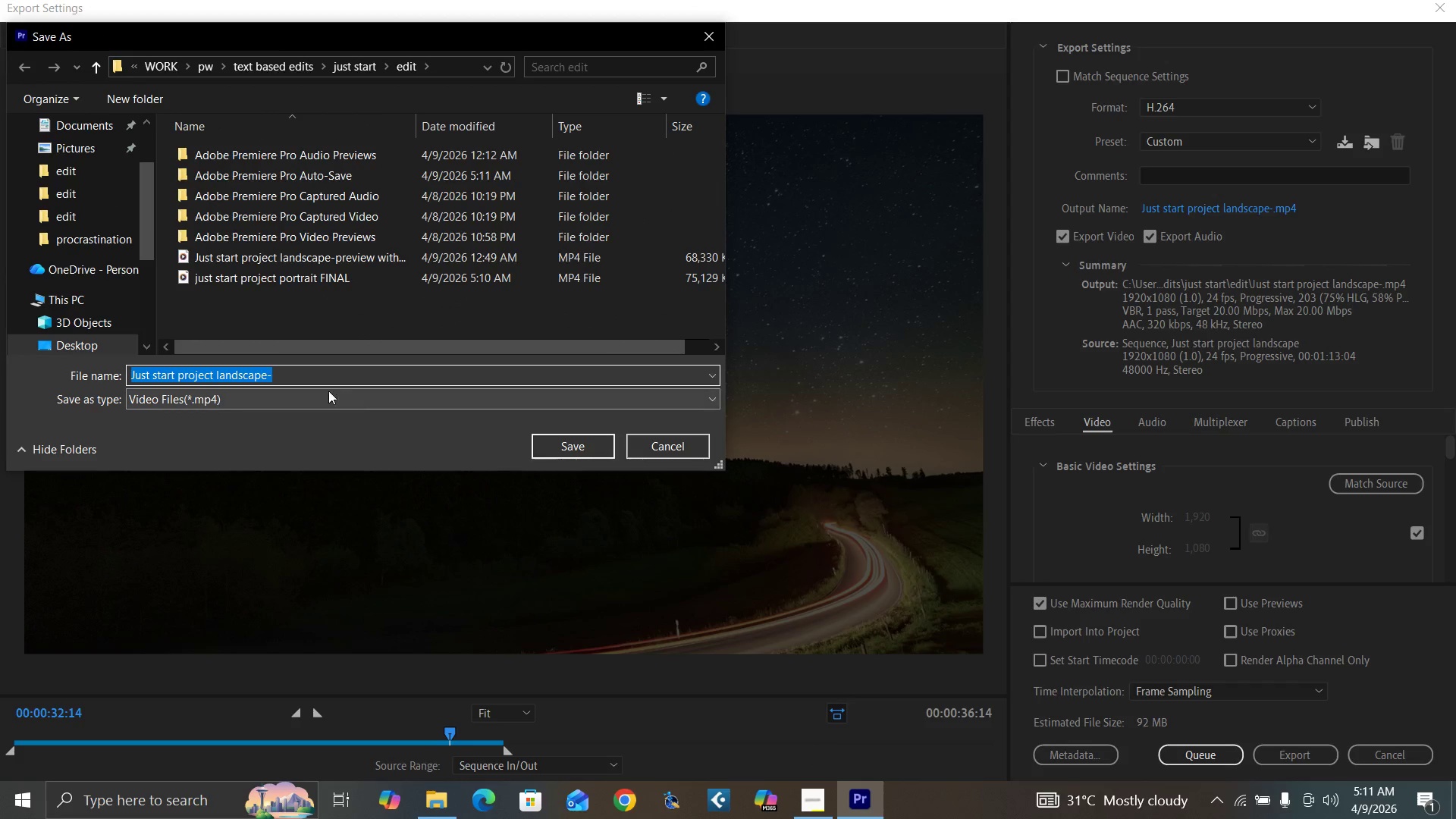 
left_click([310, 371])
 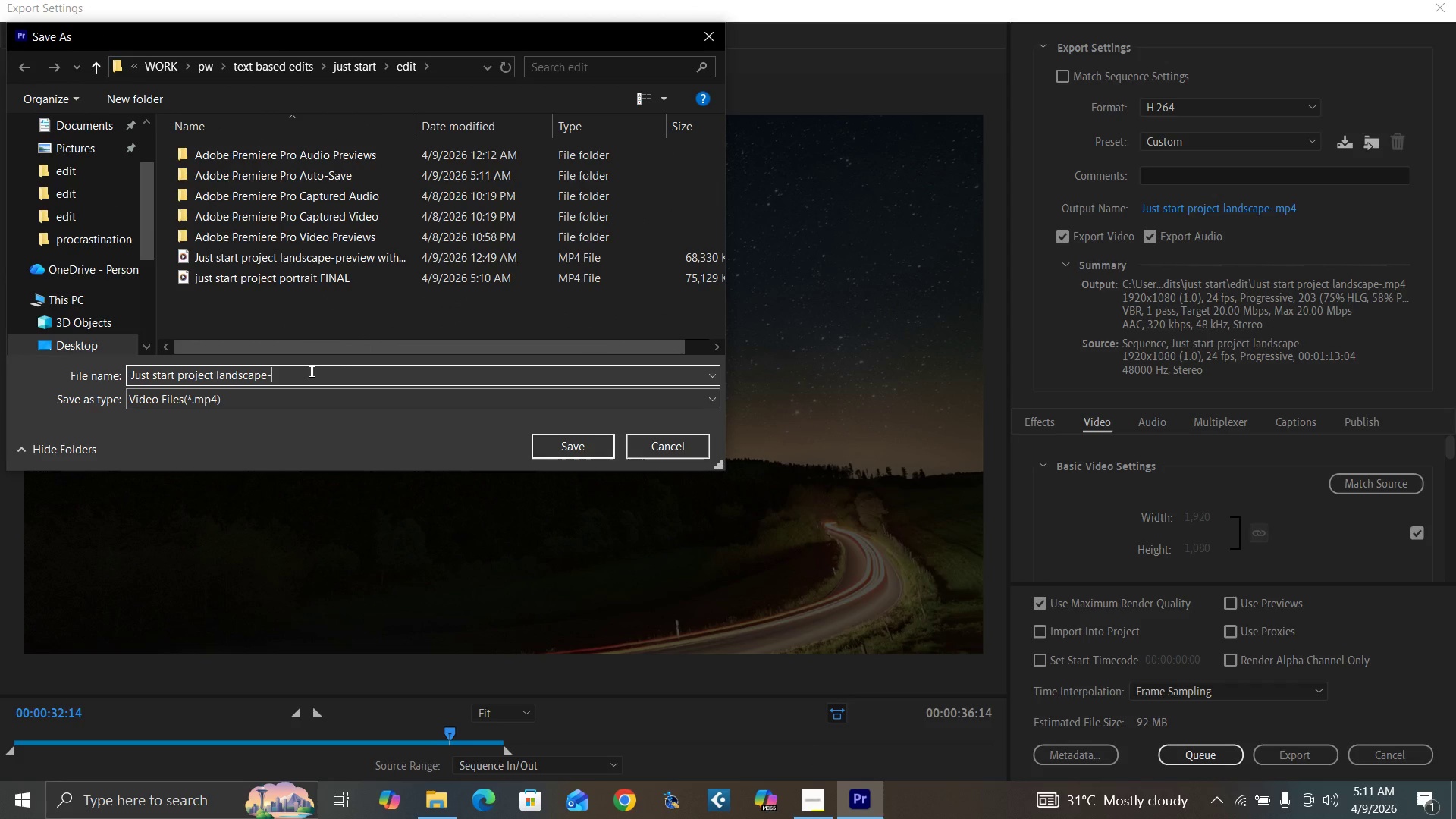 
type(FINAL)